 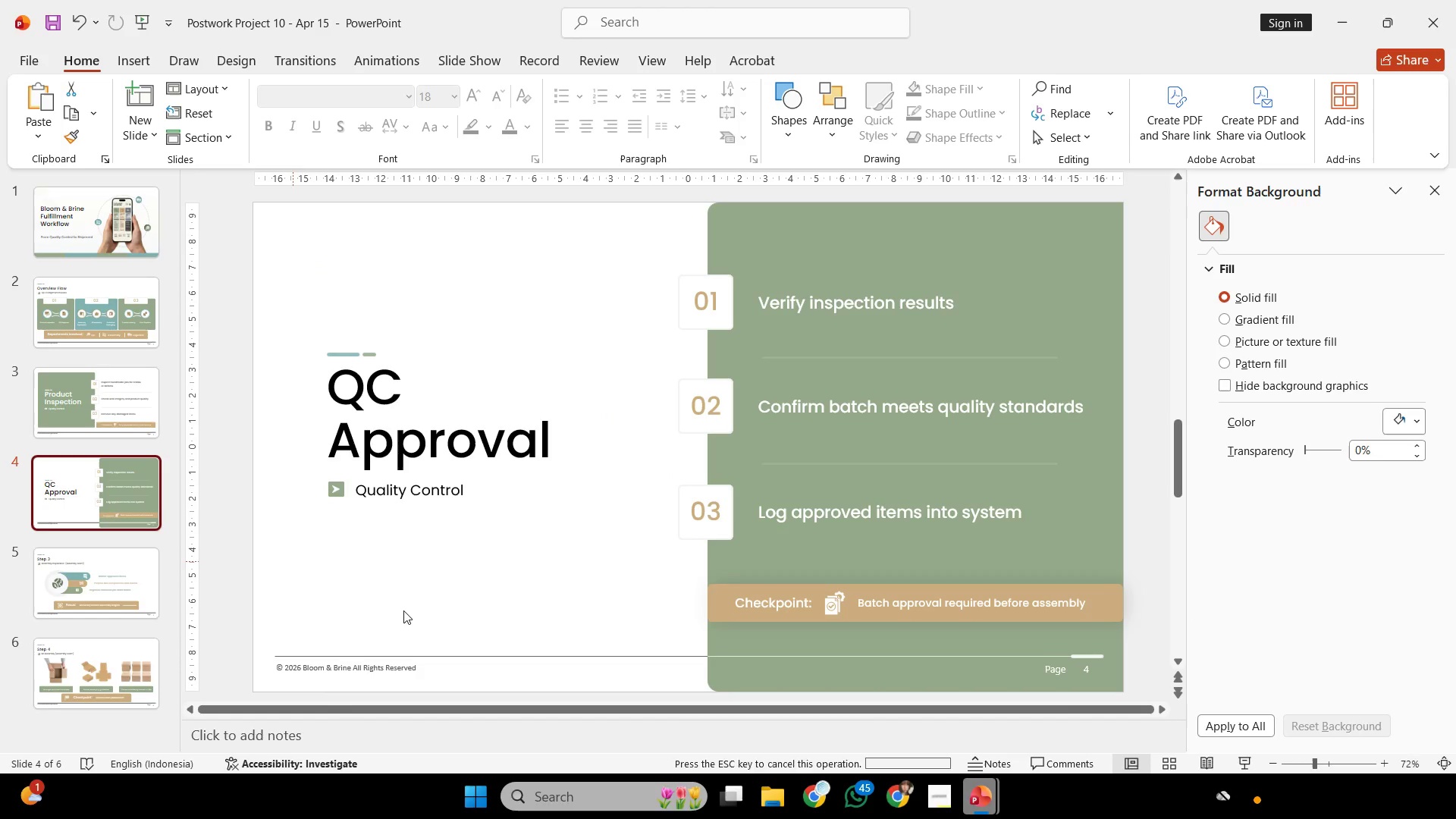 
left_click([473, 453])
 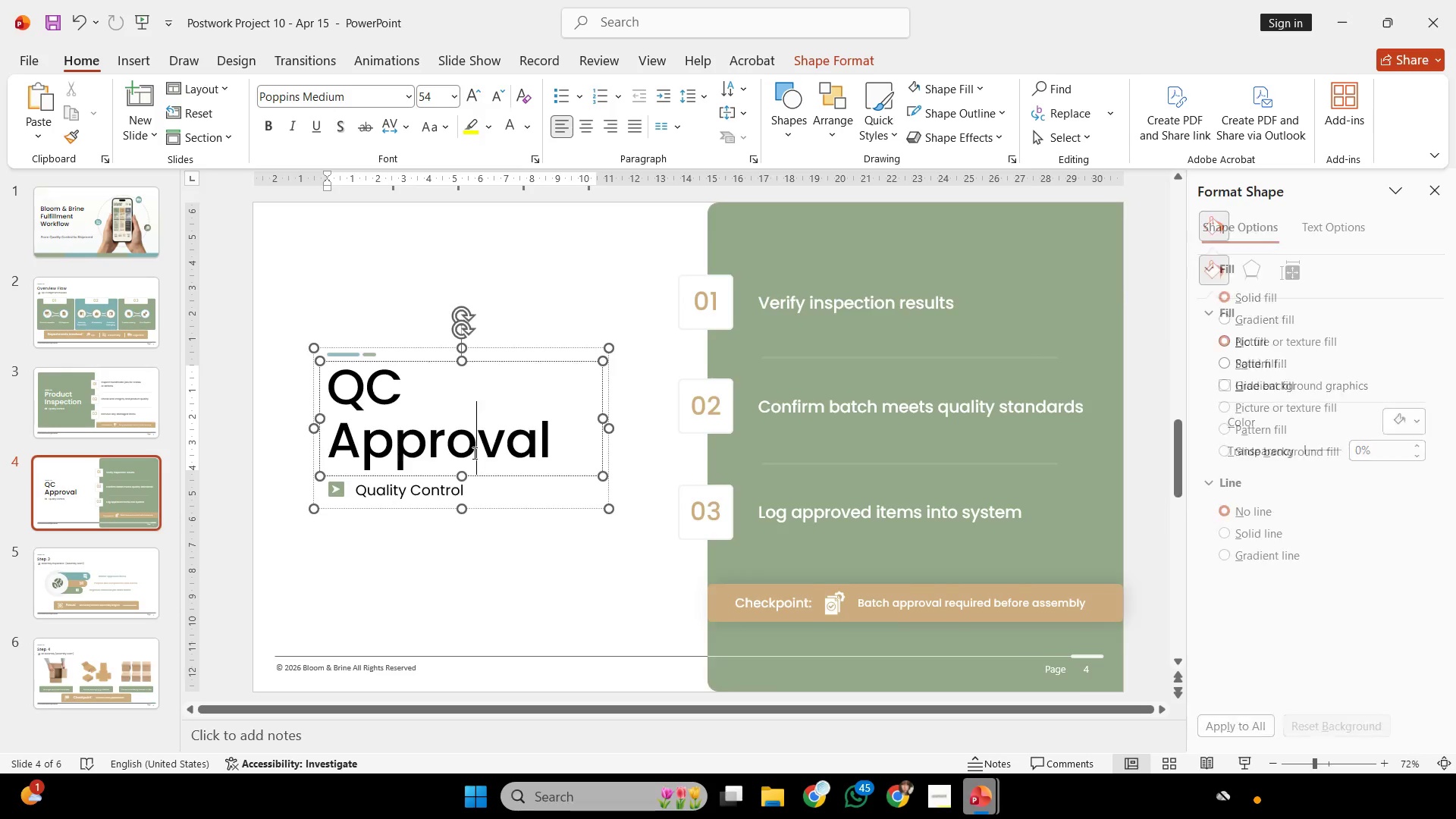 
scroll: coordinate [473, 453], scroll_direction: up, amount: 1.0
 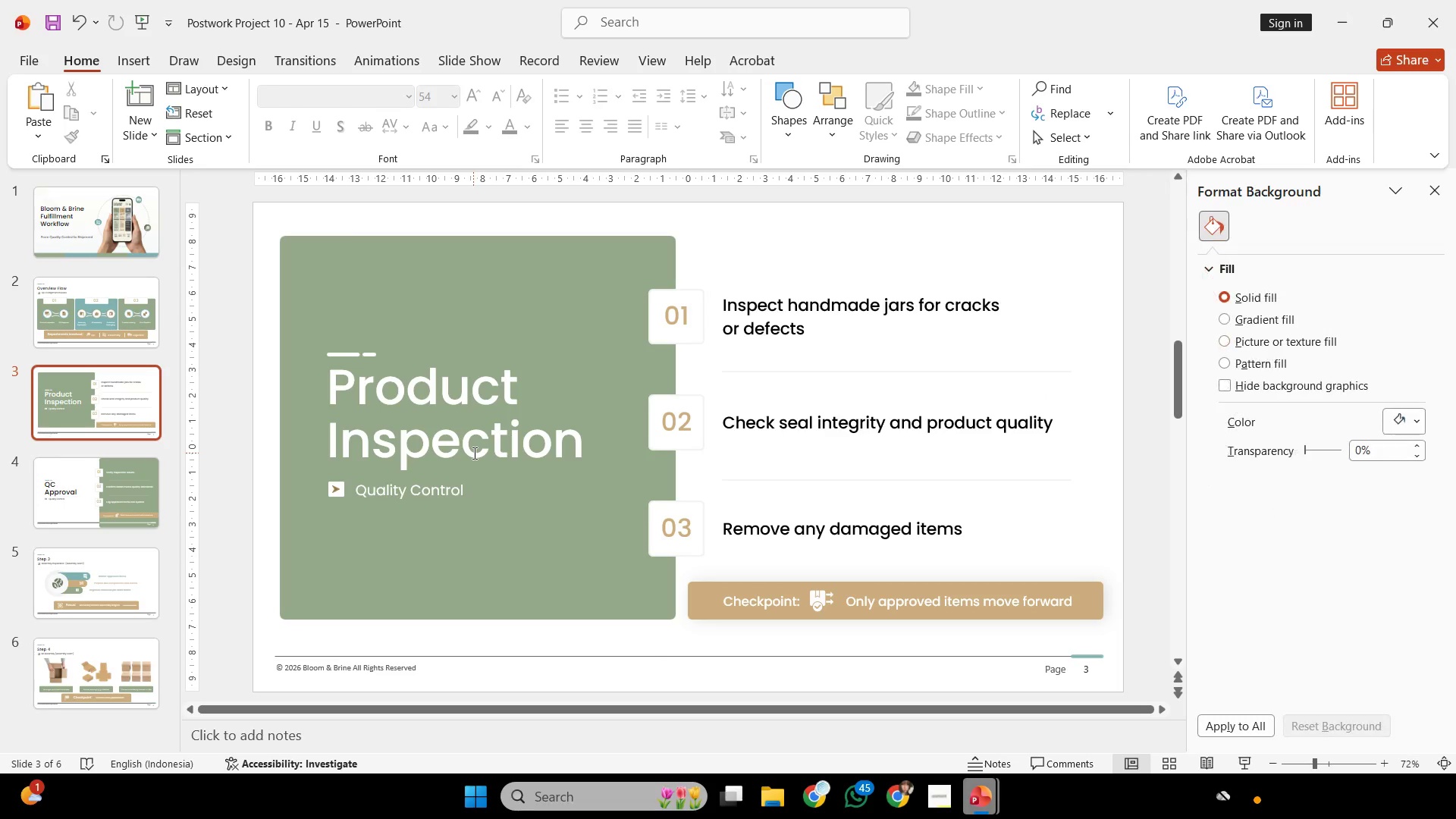 
scroll: coordinate [473, 453], scroll_direction: down, amount: 1.0
 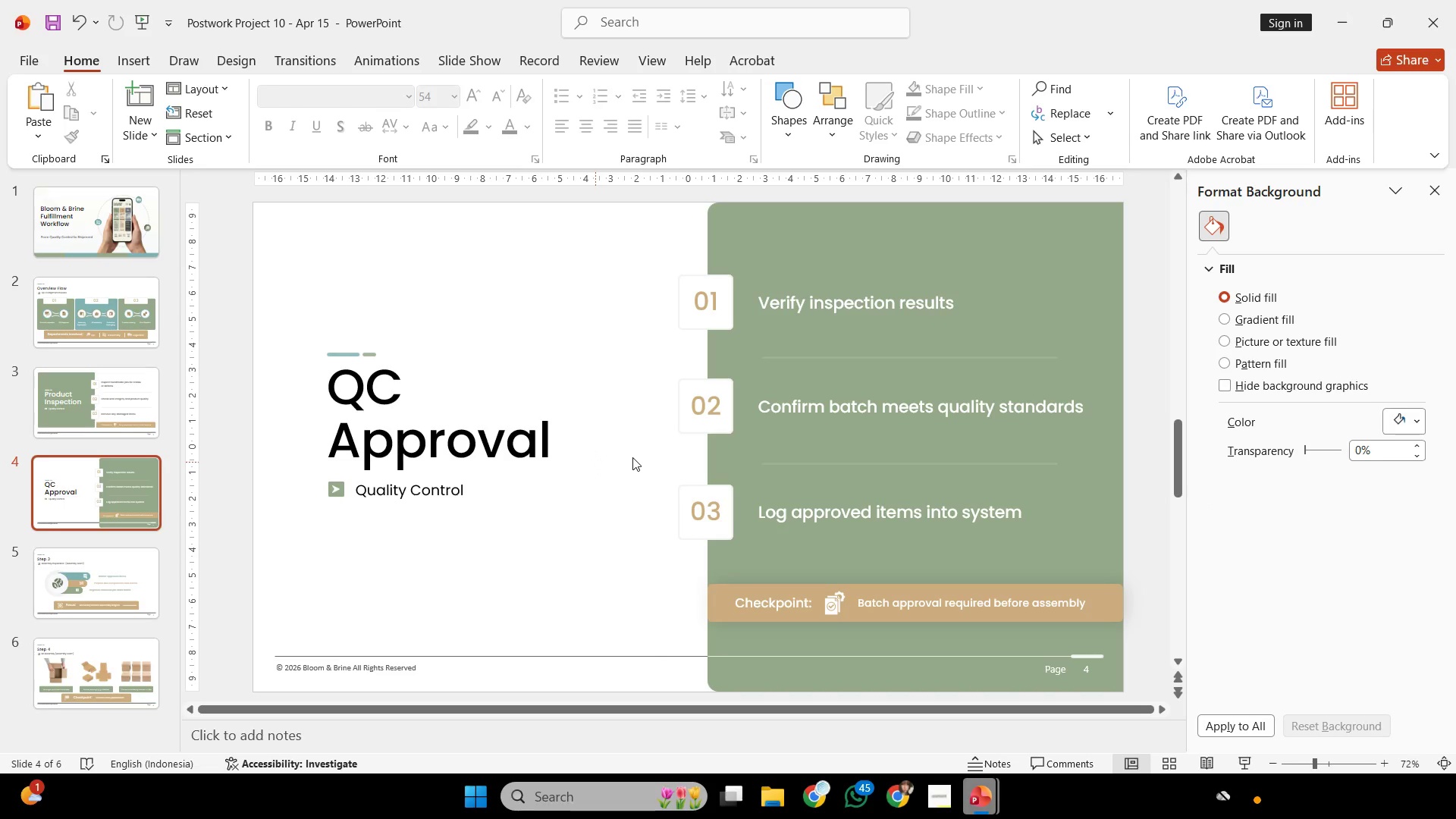 
left_click_drag(start_coordinate=[1148, 240], to_coordinate=[739, 591])
 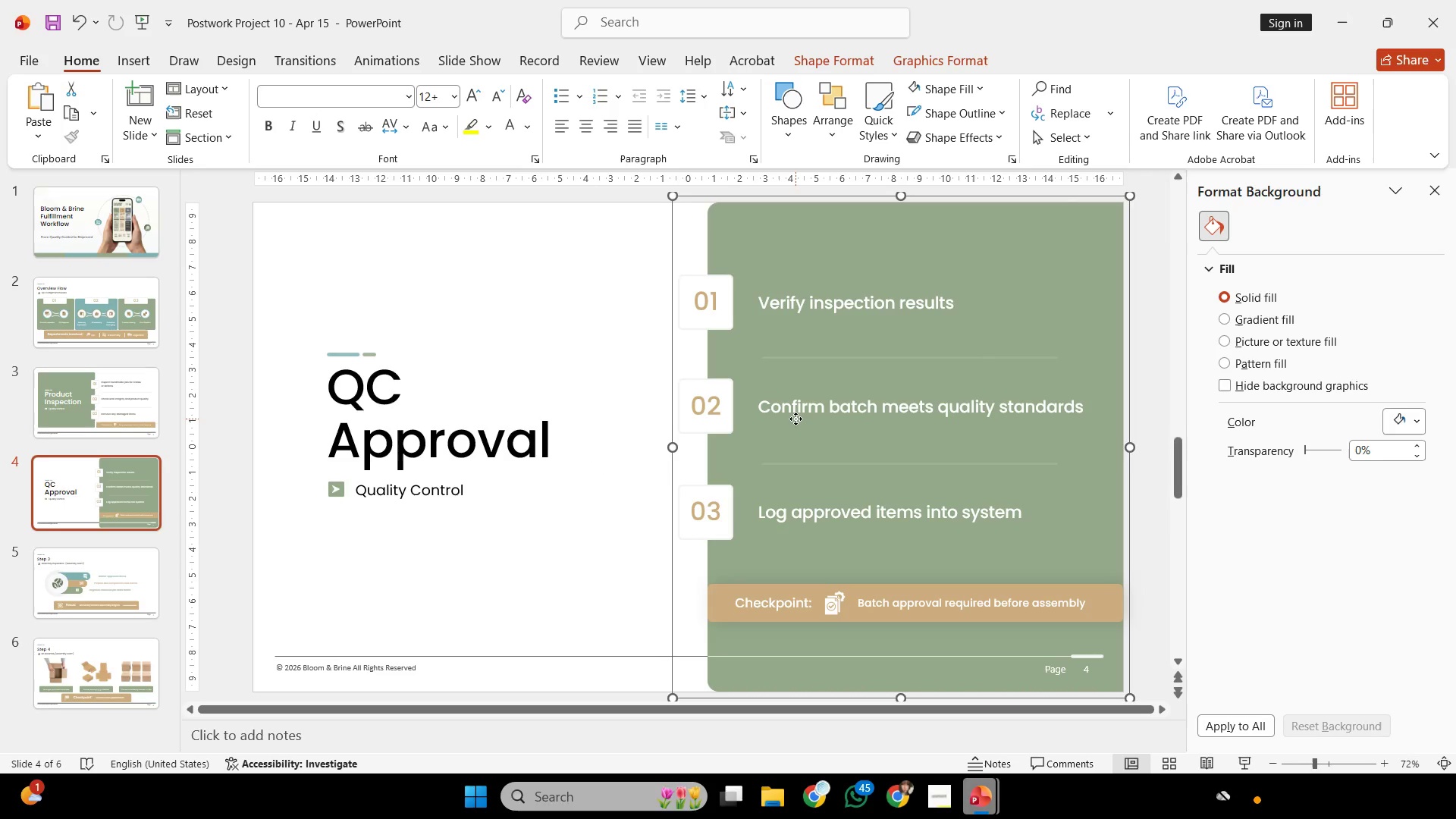 
double_click([802, 403])
 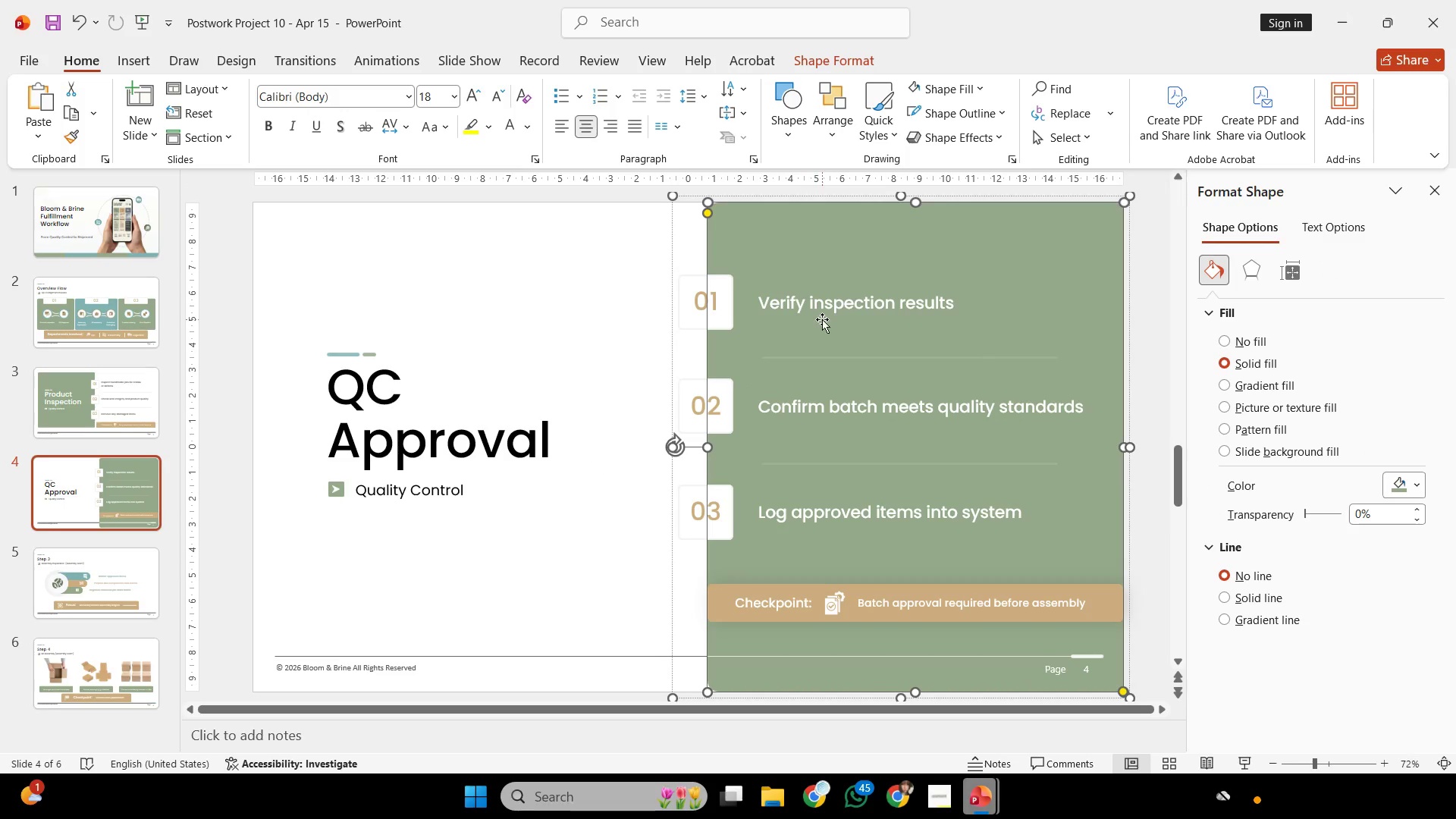 
double_click([824, 309])
 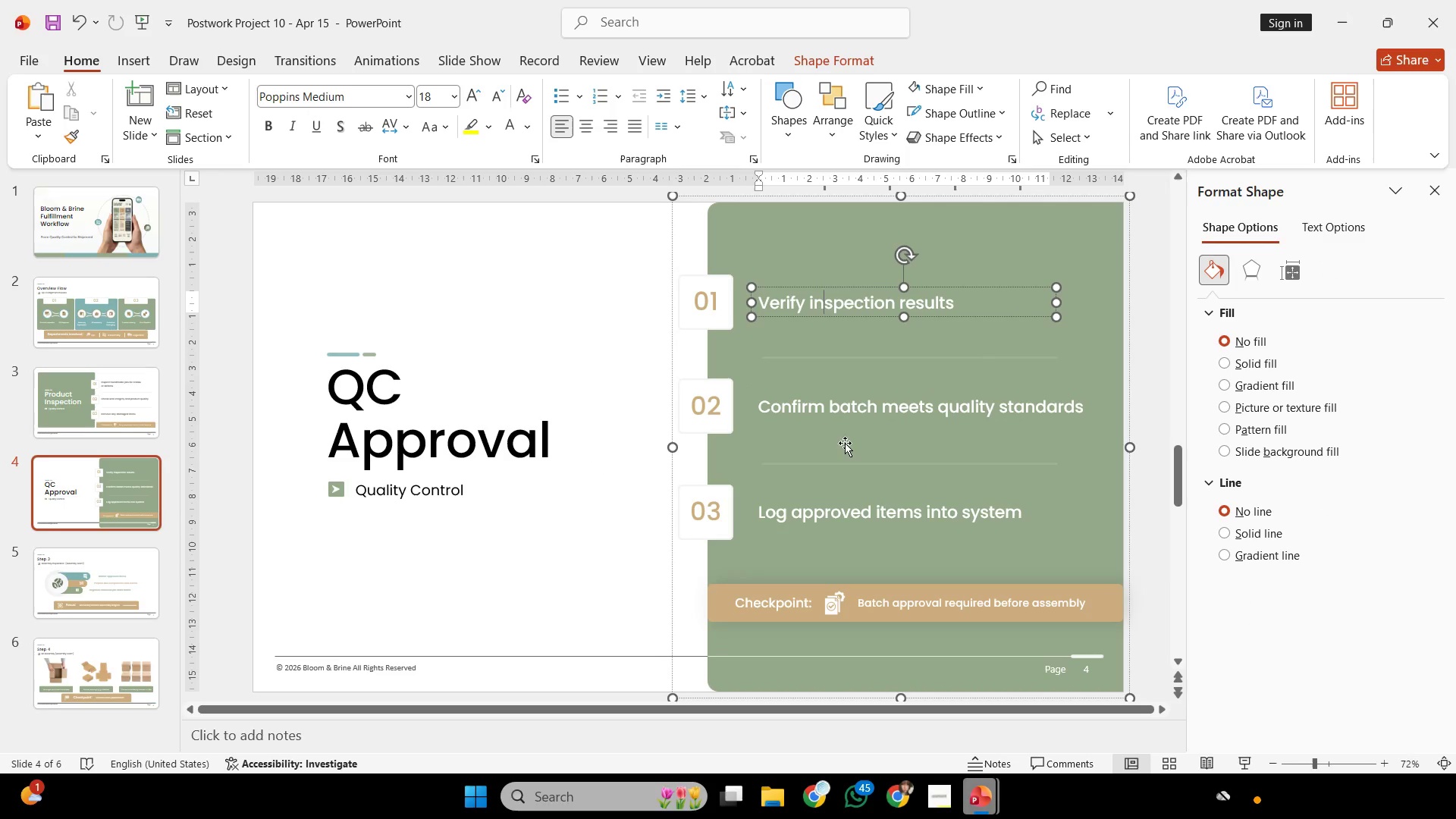 
left_click([852, 418])
 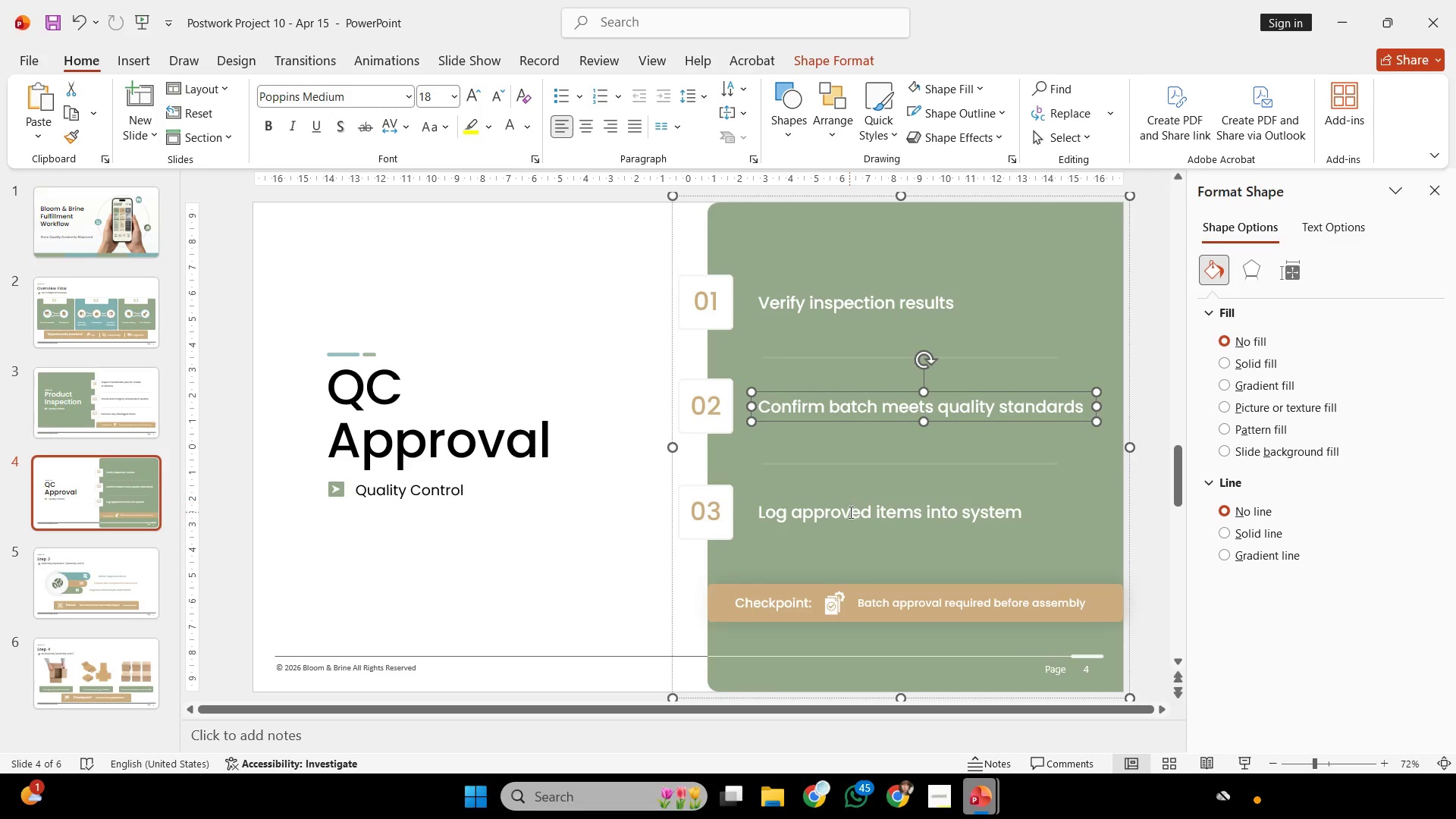 